 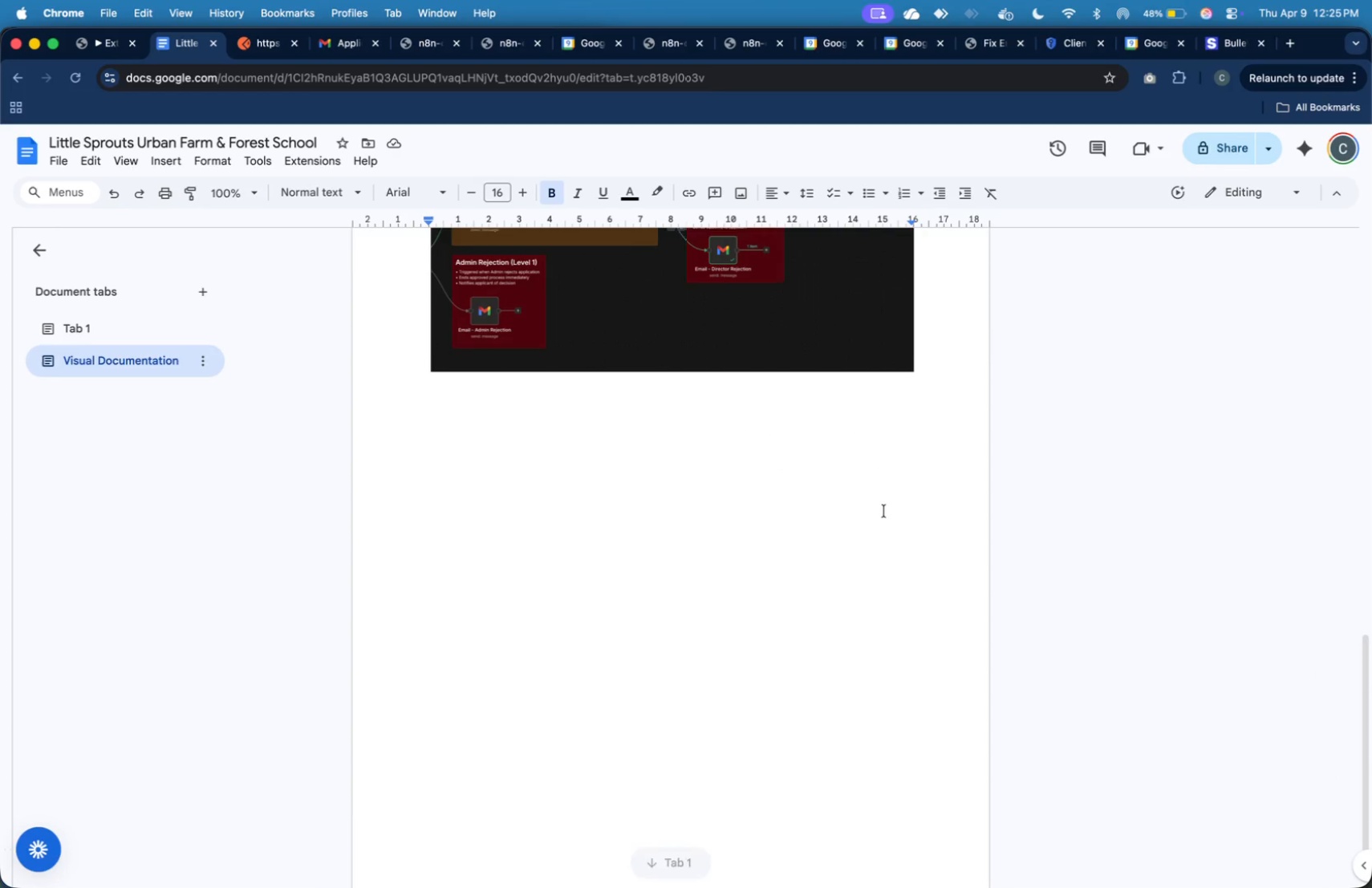 
left_click([895, 500])
 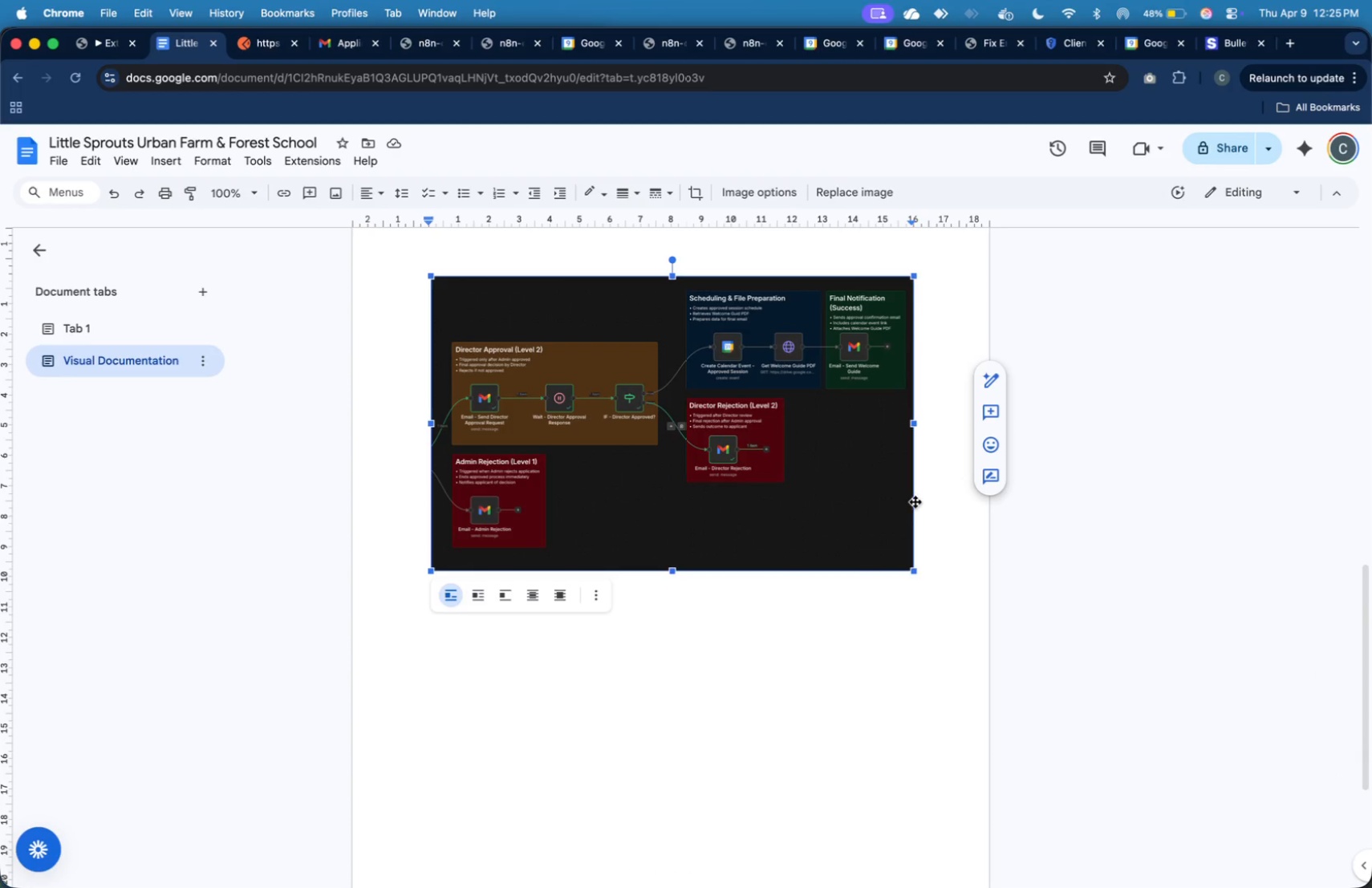 
scroll: coordinate [879, 517], scroll_direction: up, amount: 4.0
 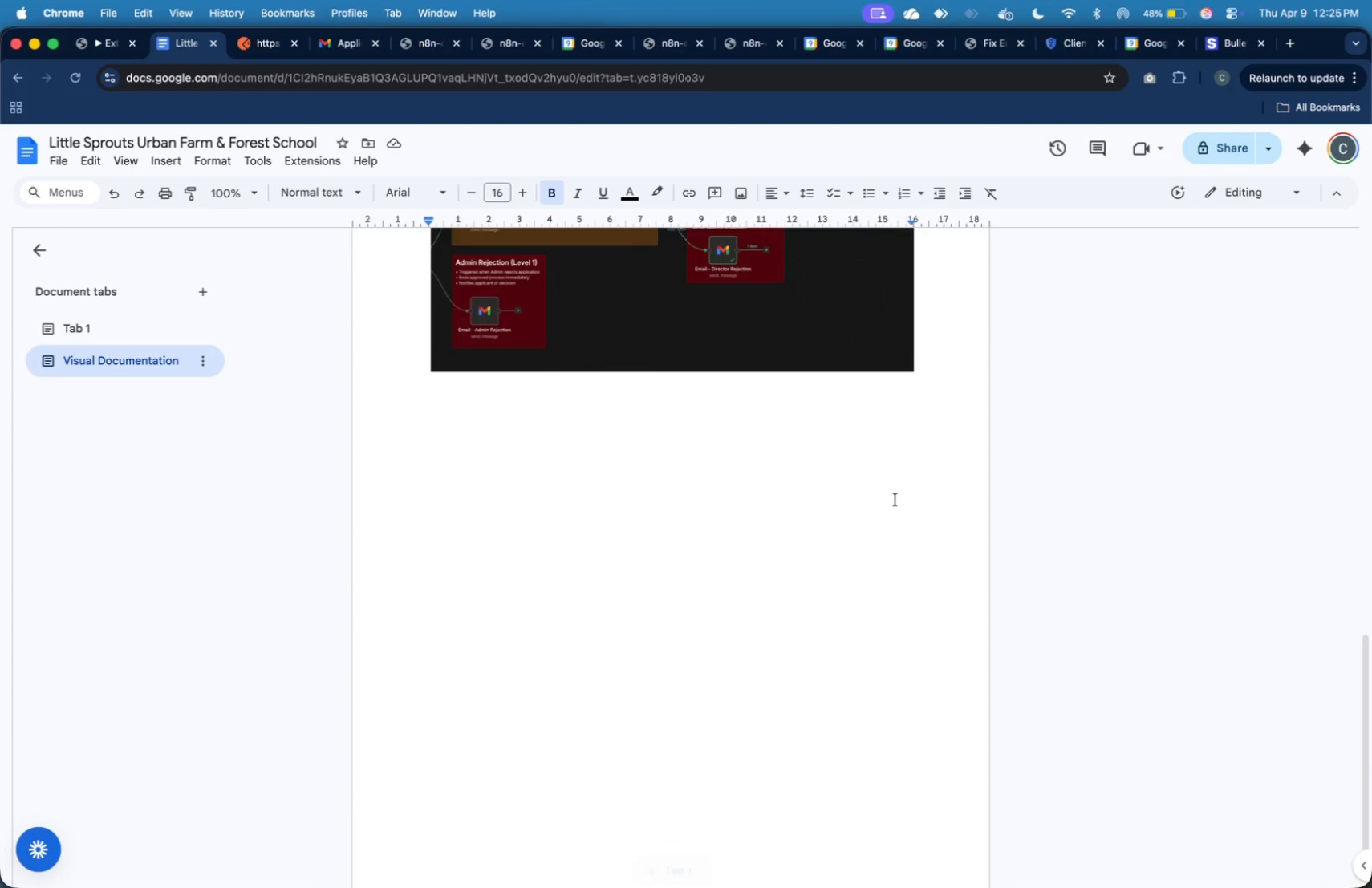 
left_click([925, 525])
 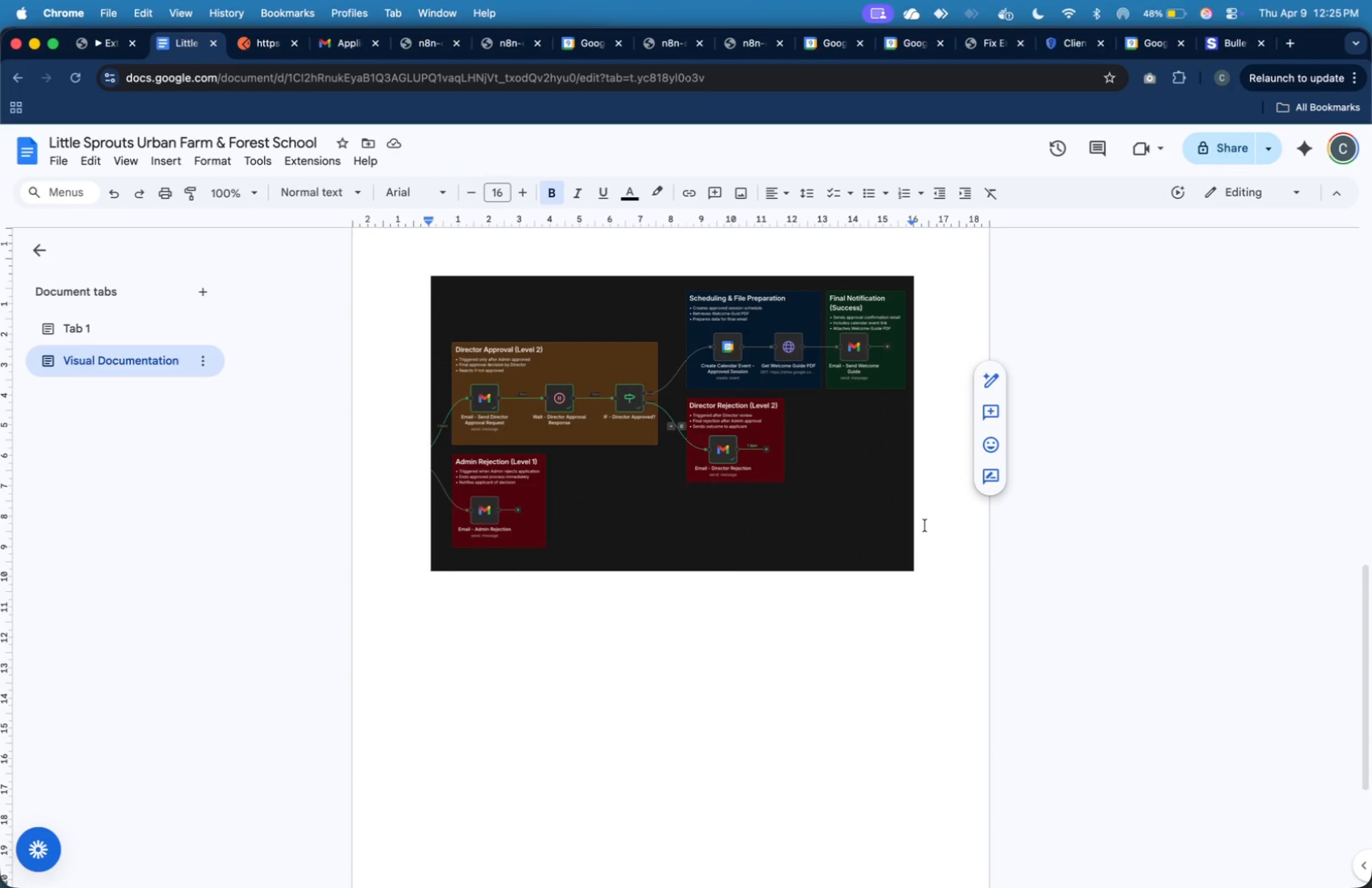 
key(Enter)
 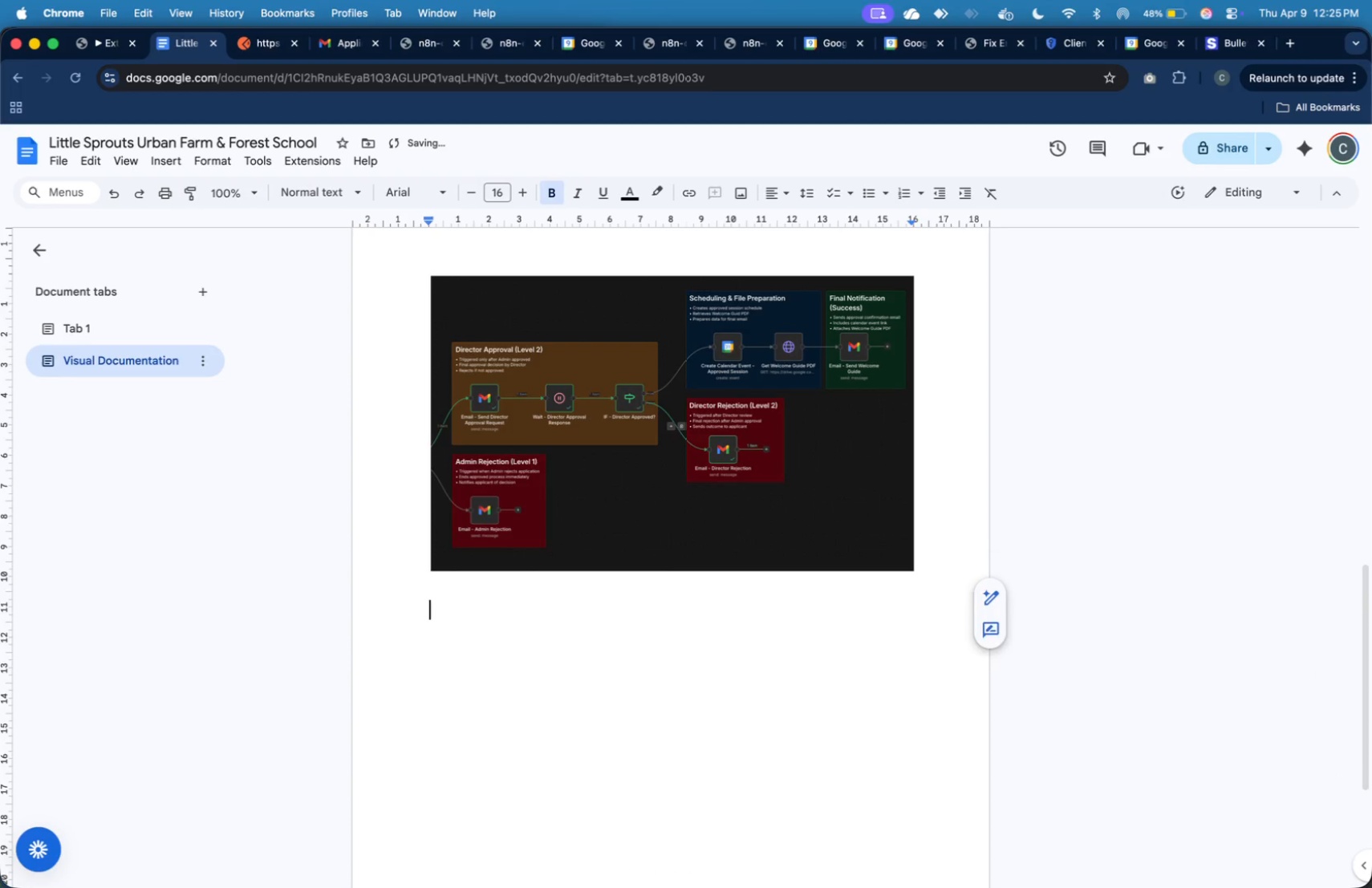 
key(Enter)
 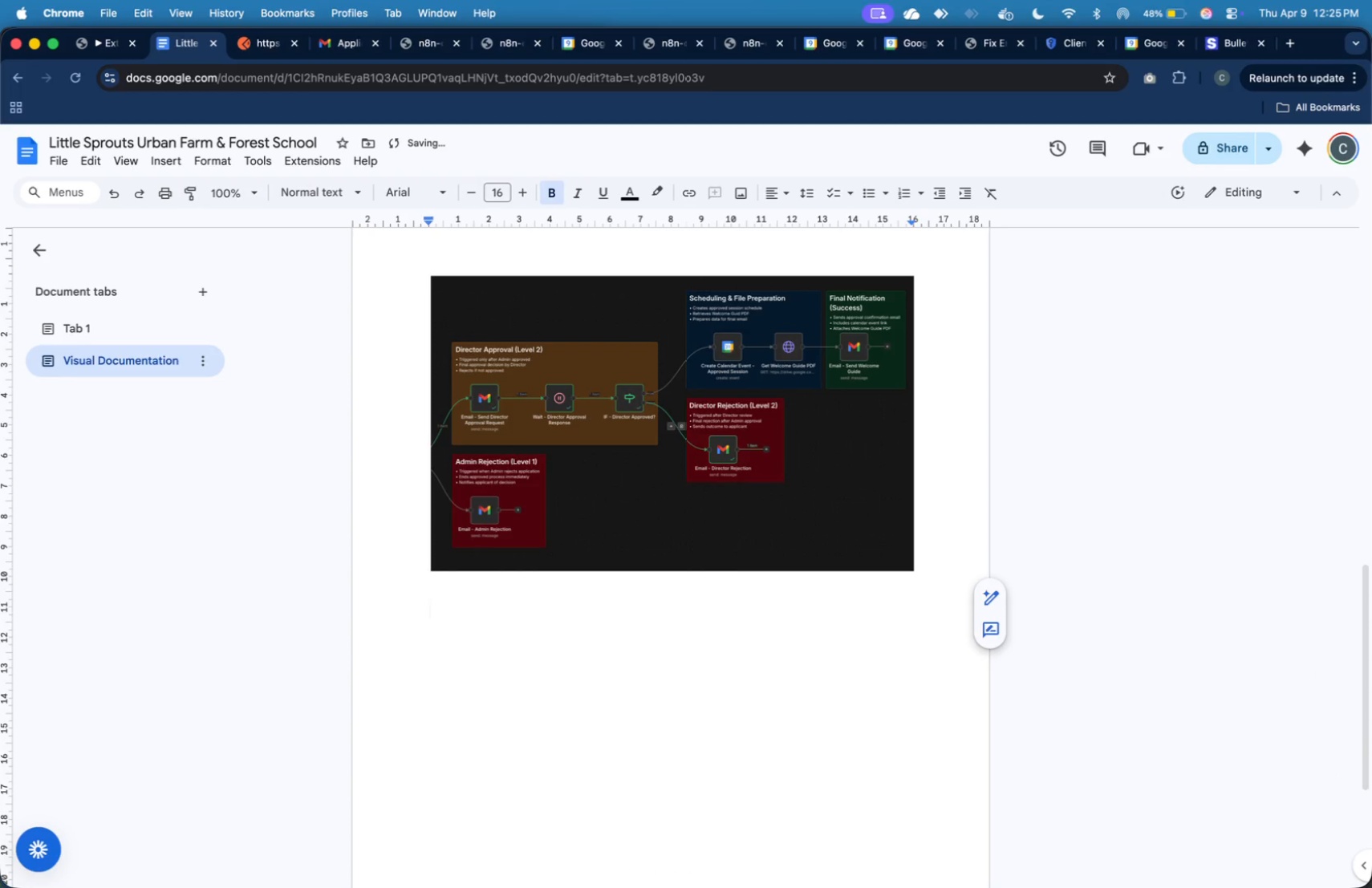 
key(Meta+Tab)